 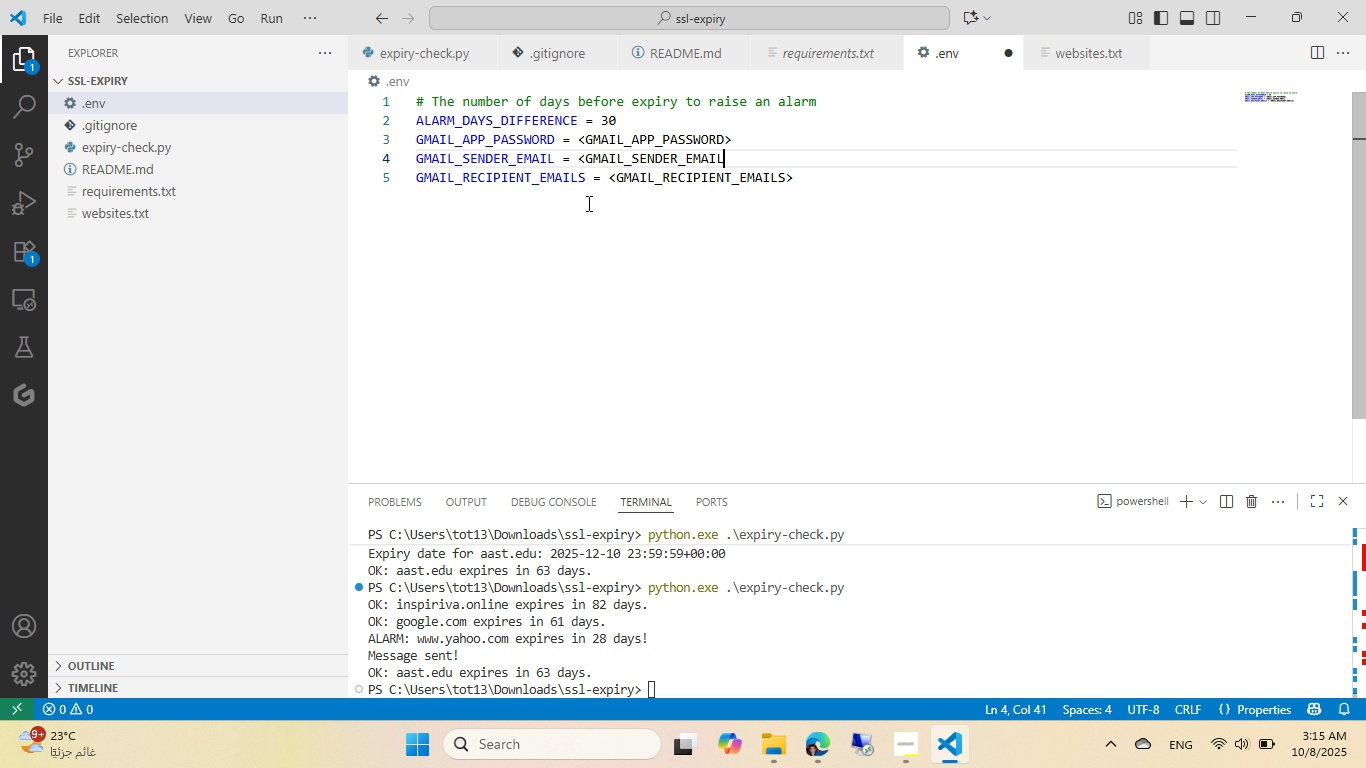 
key(Control+Z)
 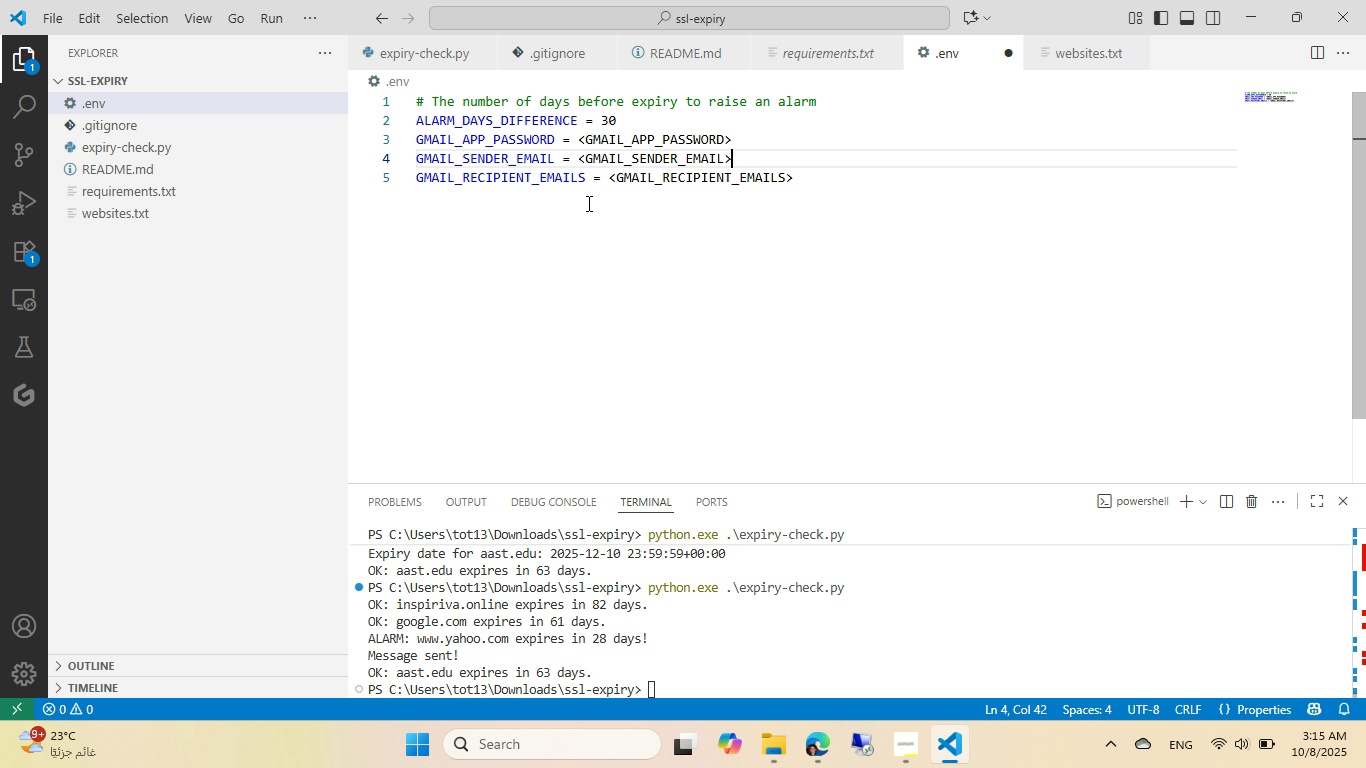 
key(Control+Z)
 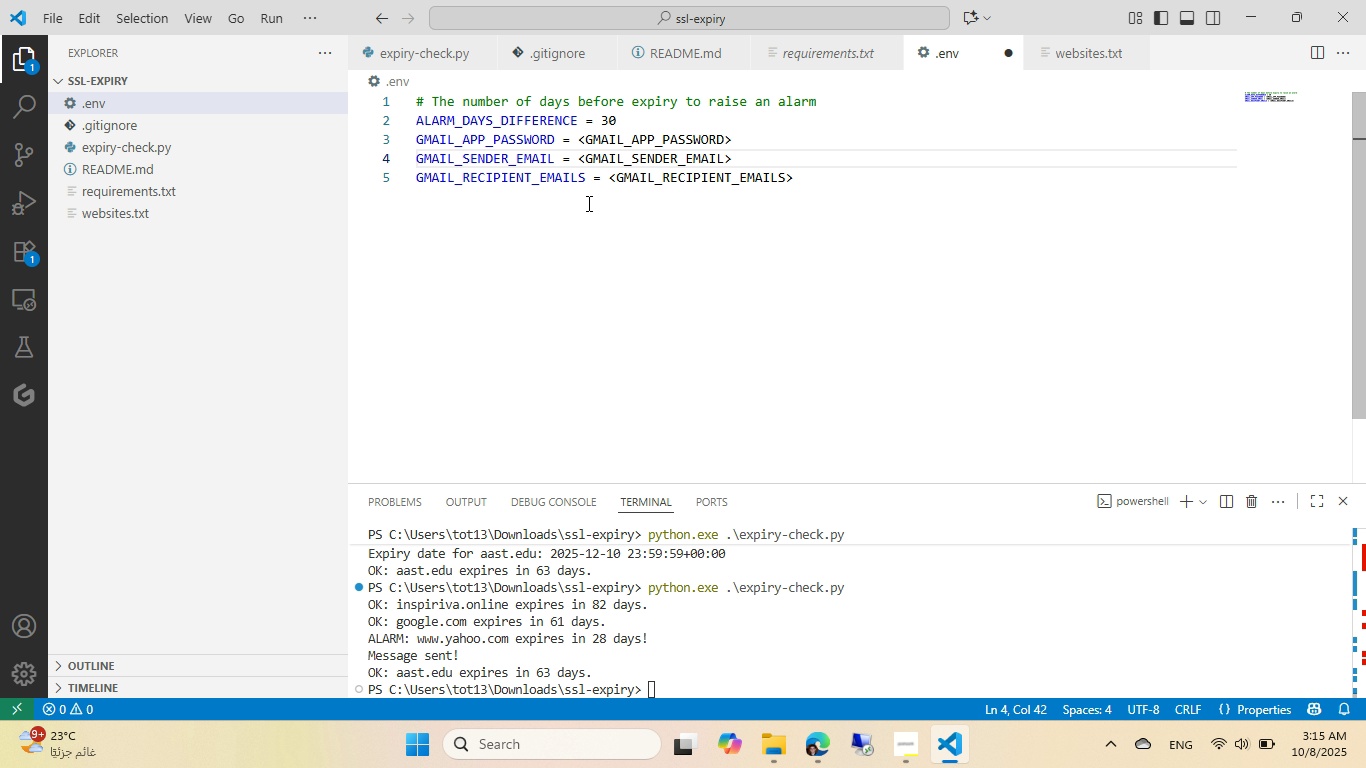 
key(Control+Z)
 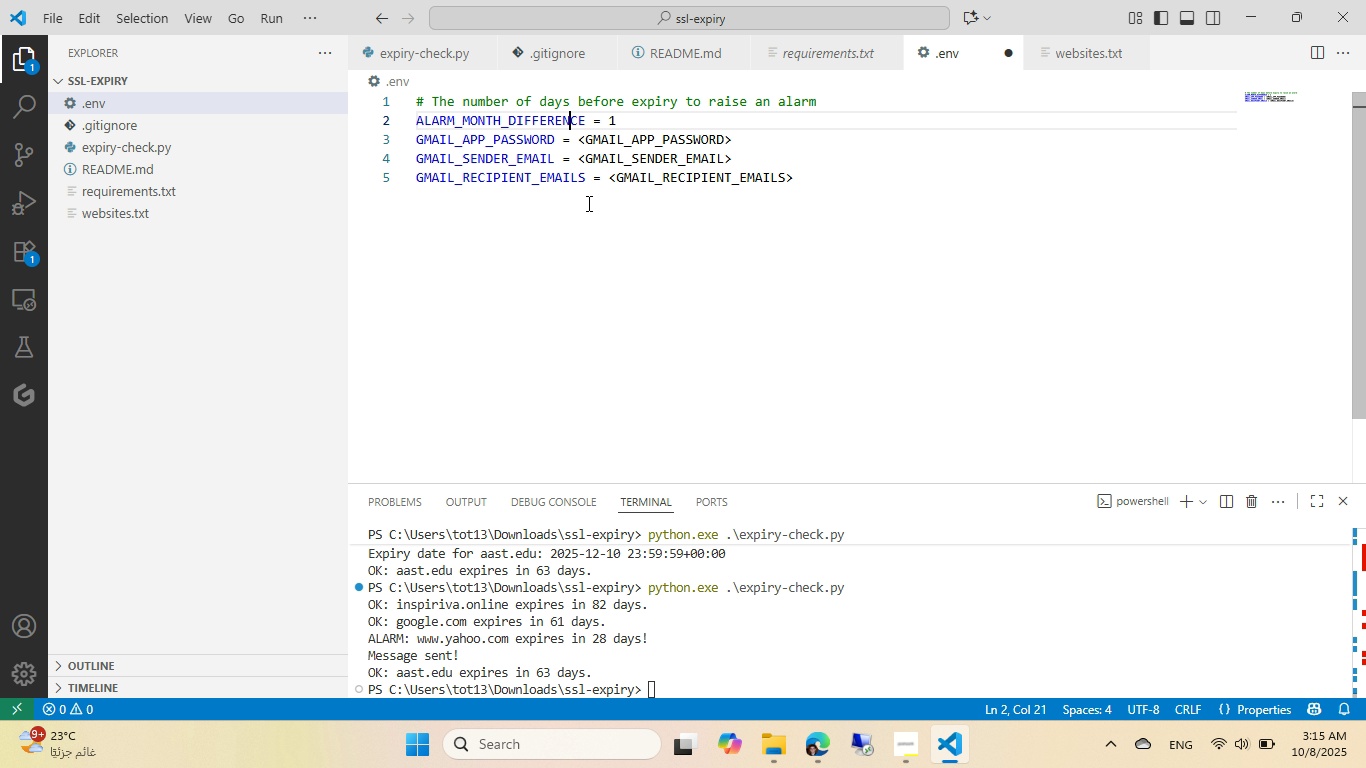 
key(Control+Y)
 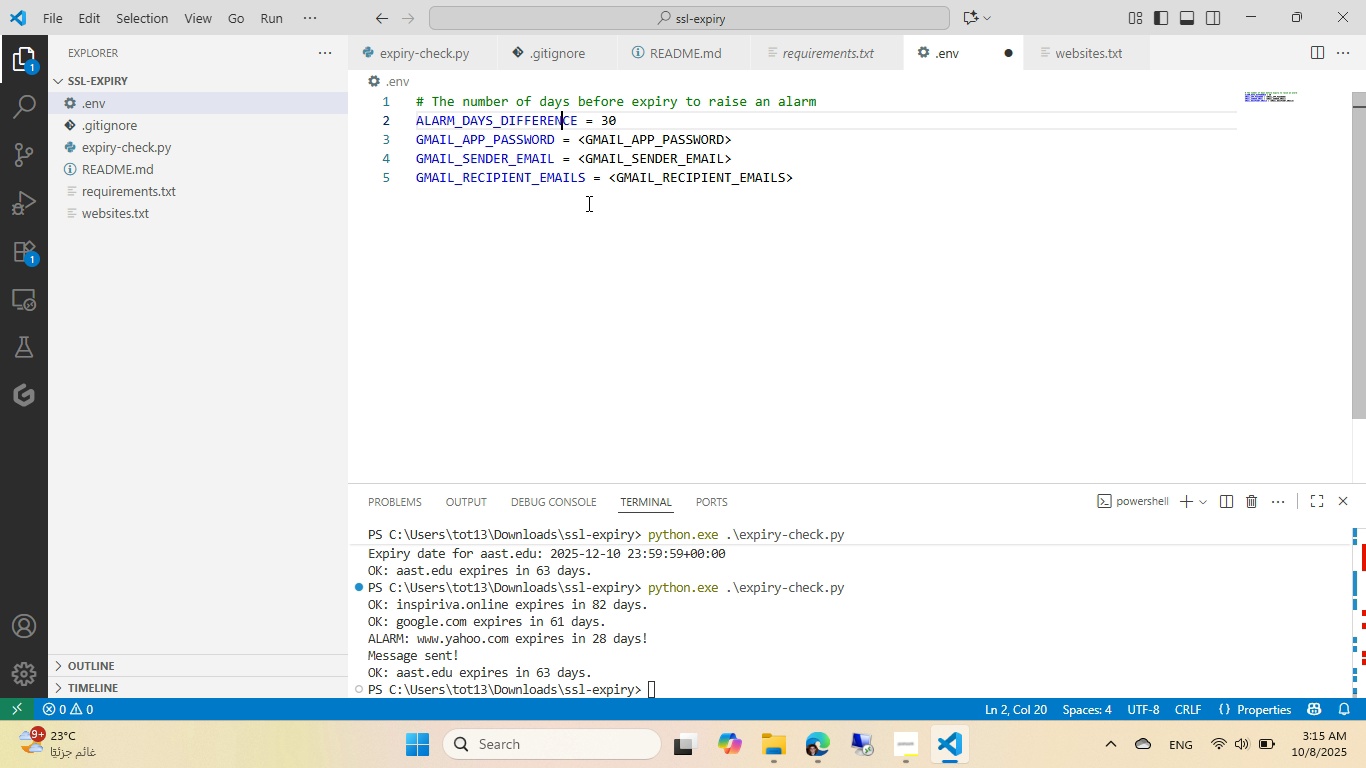 
key(Control+Y)
 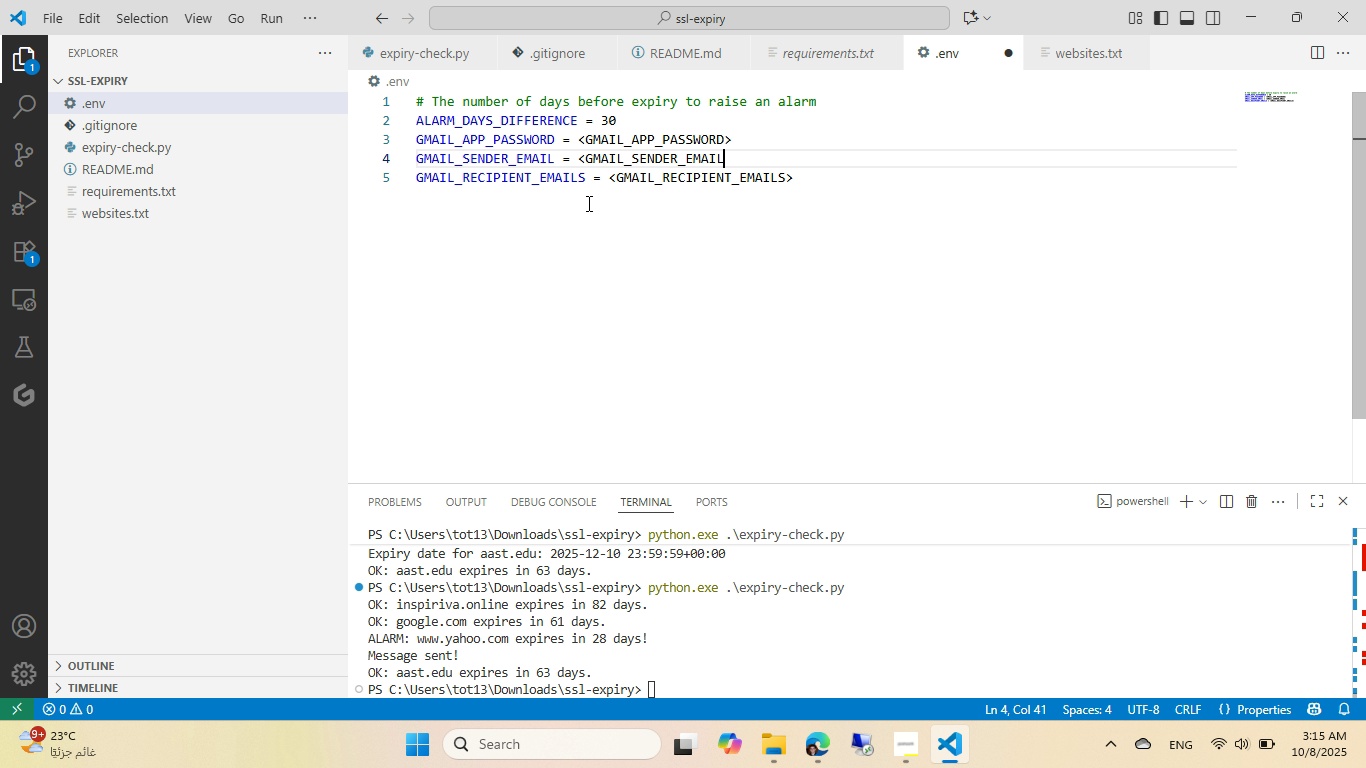 
key(Control+Y)